 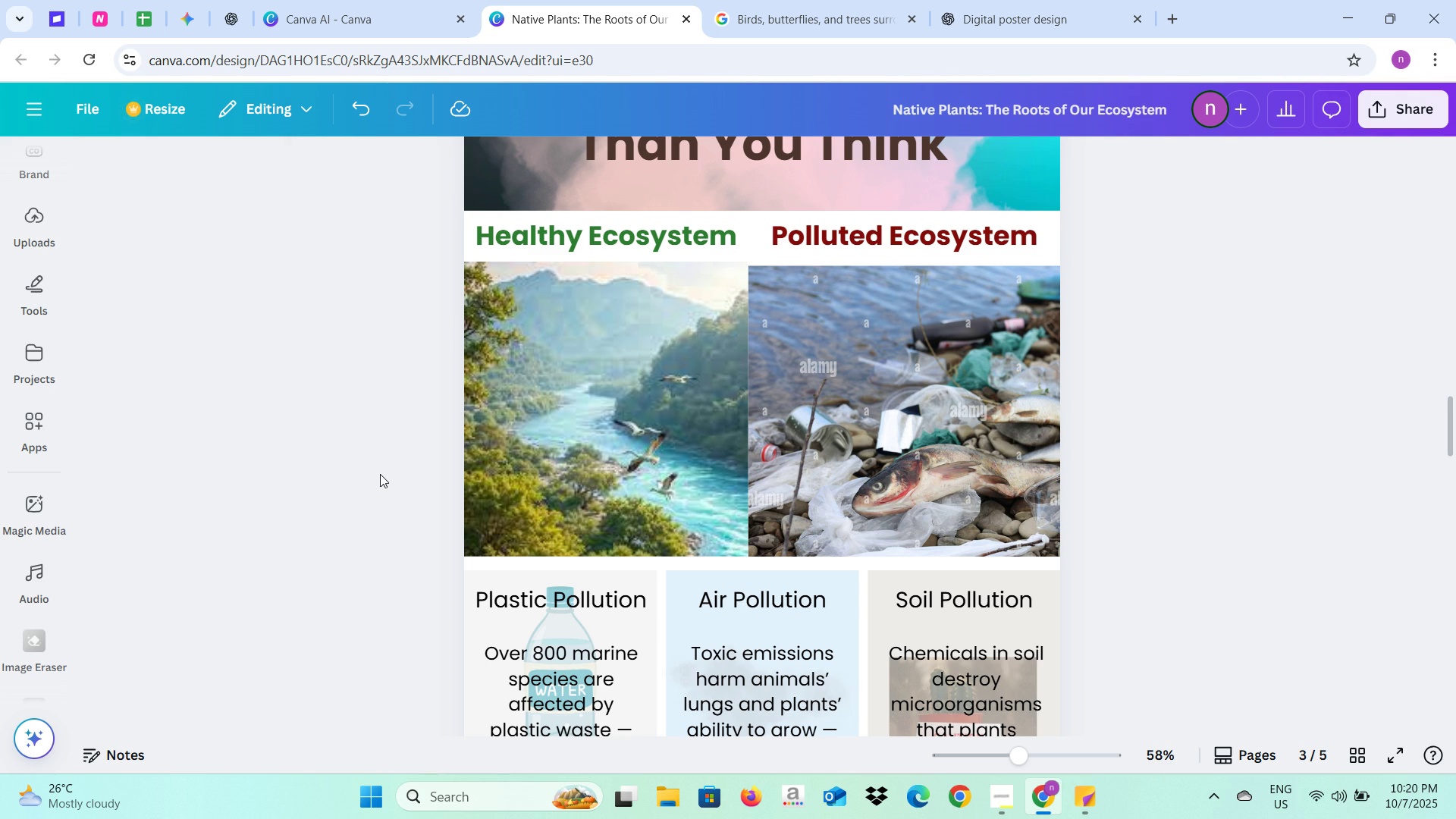 
key(Alt+Tab)
 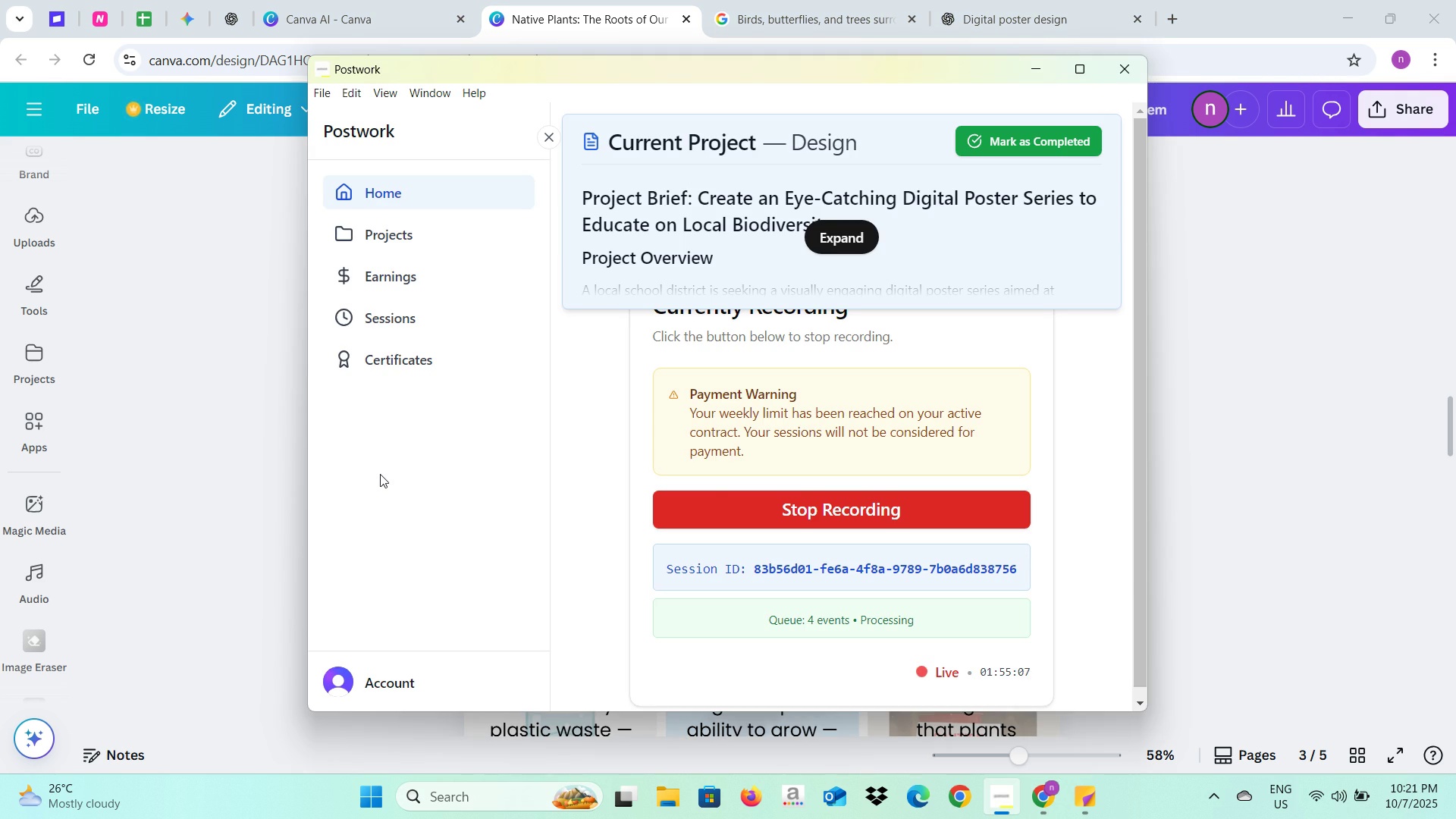 
key(Alt+AltLeft)
 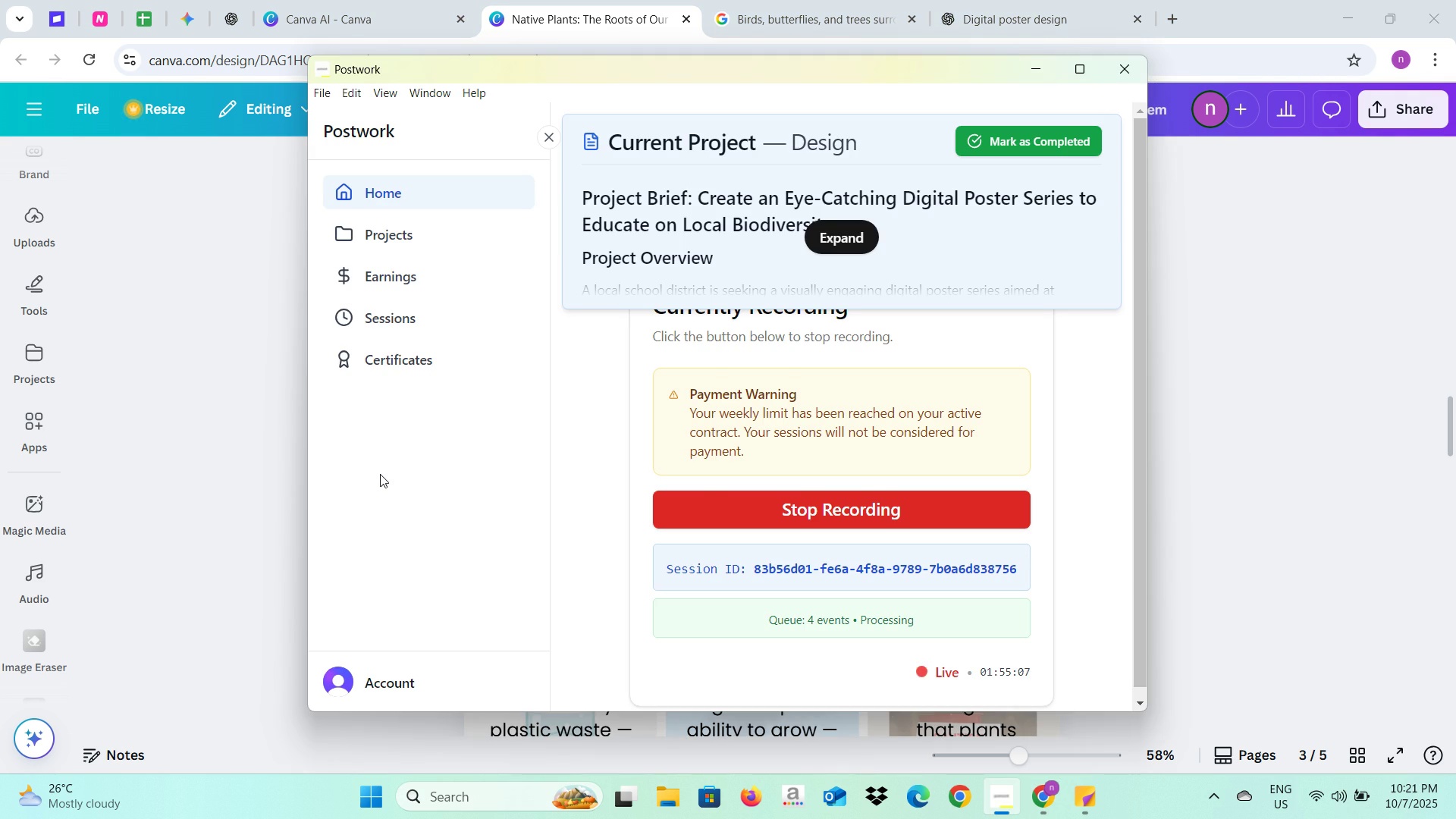 
key(Alt+Tab)
 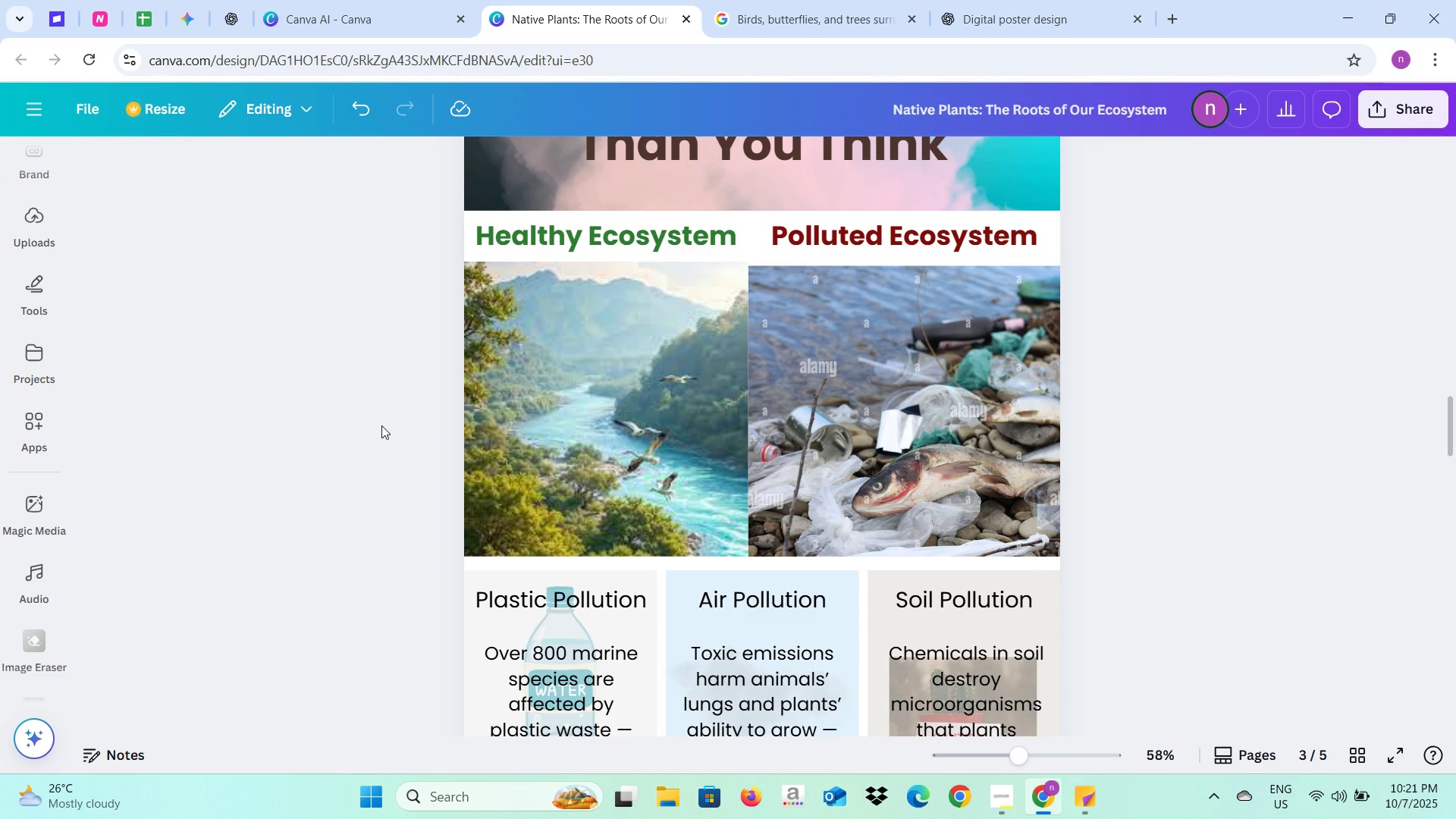 
scroll: coordinate [848, 403], scroll_direction: up, amount: 13.0
 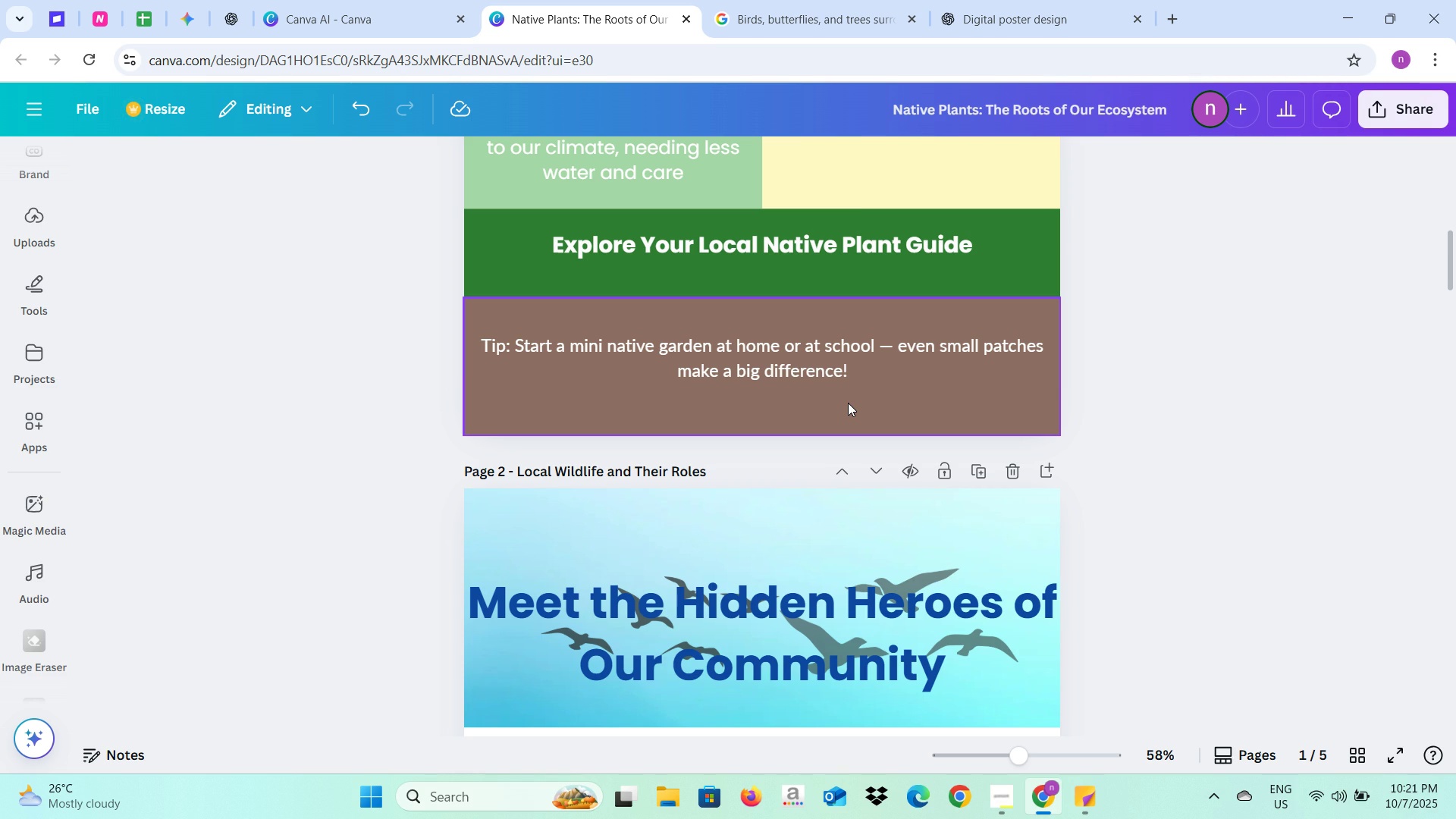 
left_click([771, 240])
 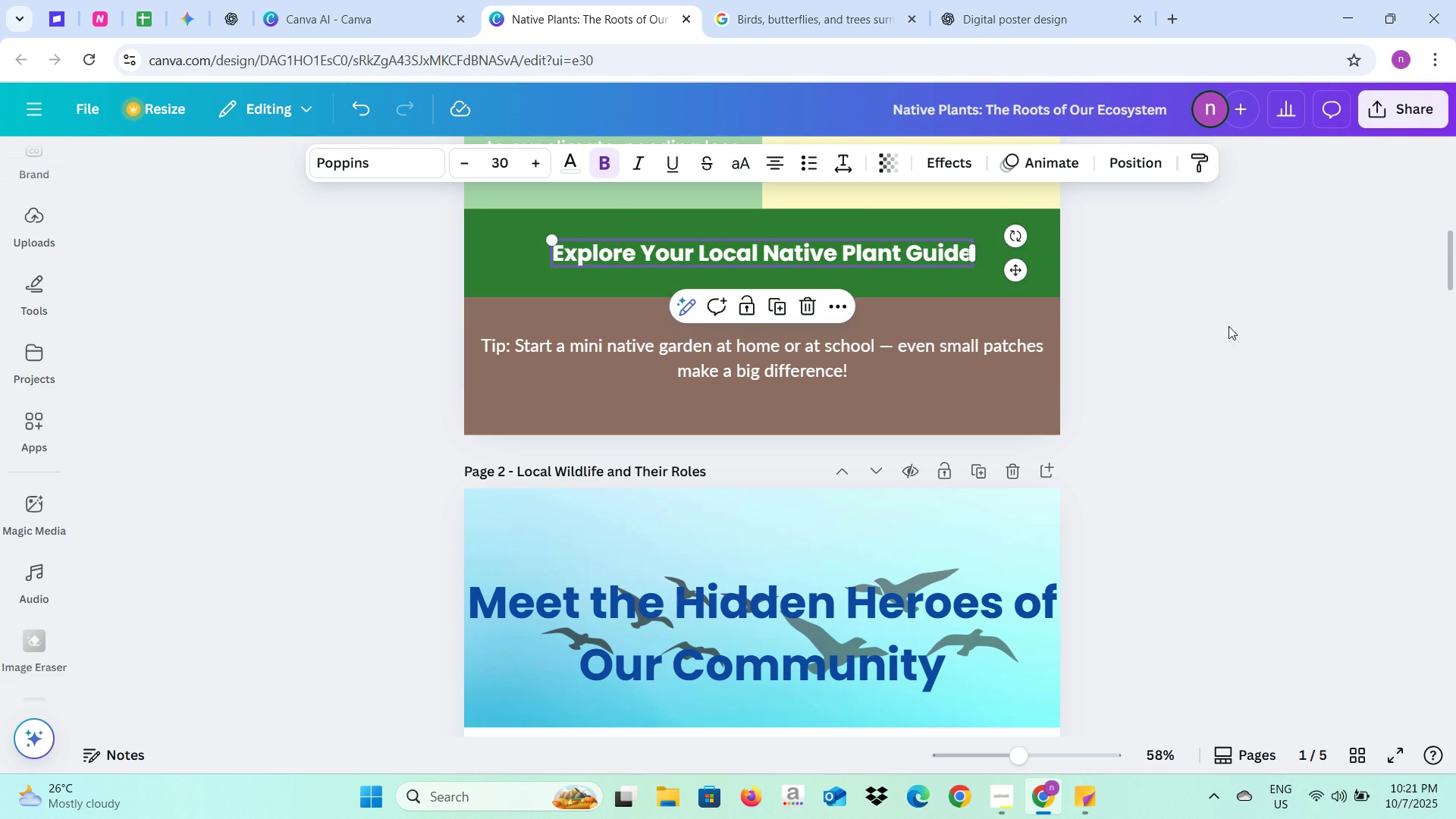 
scroll: coordinate [1107, 399], scroll_direction: up, amount: 6.0
 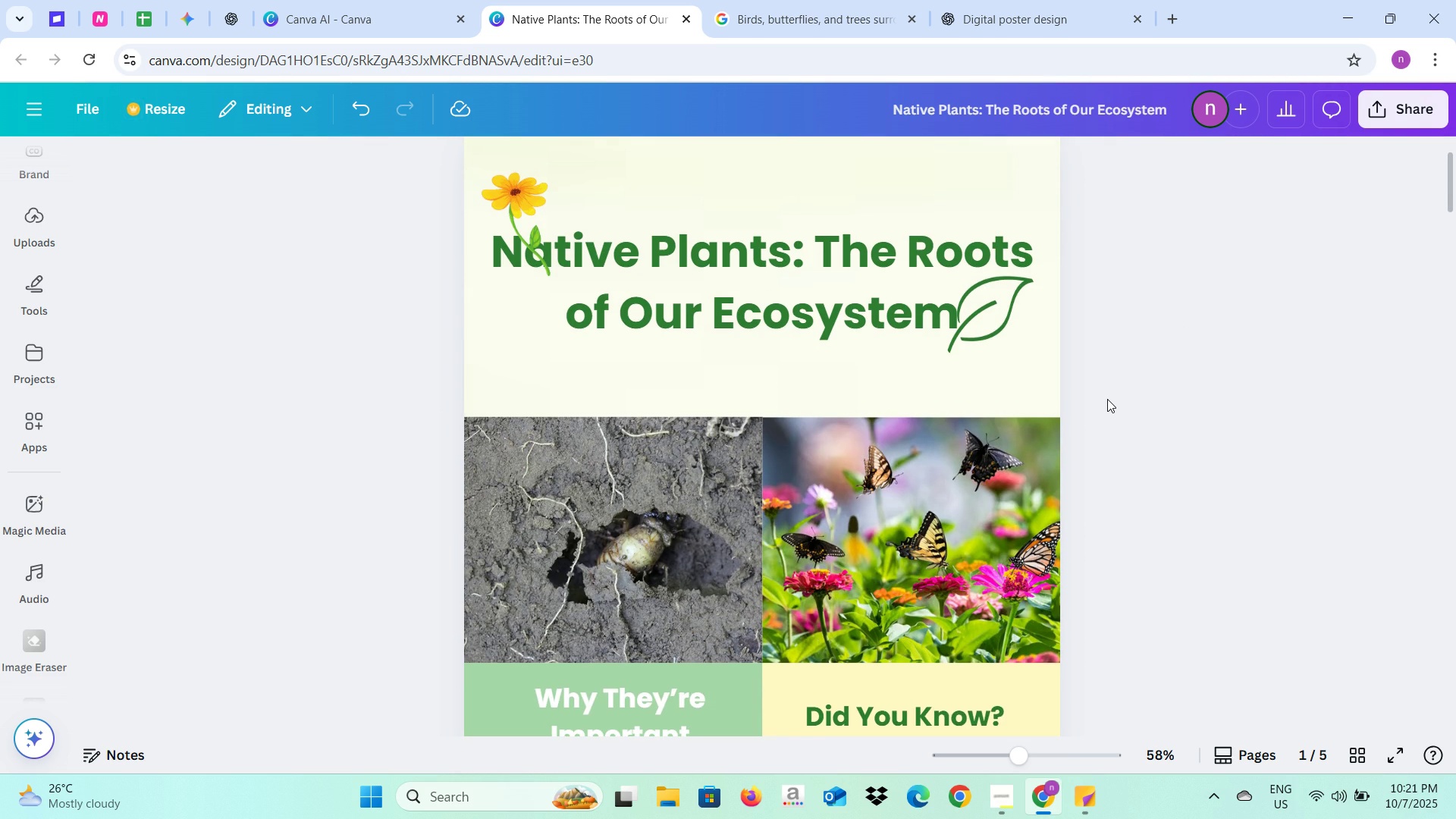 
scroll: coordinate [1107, 399], scroll_direction: down, amount: 5.0